 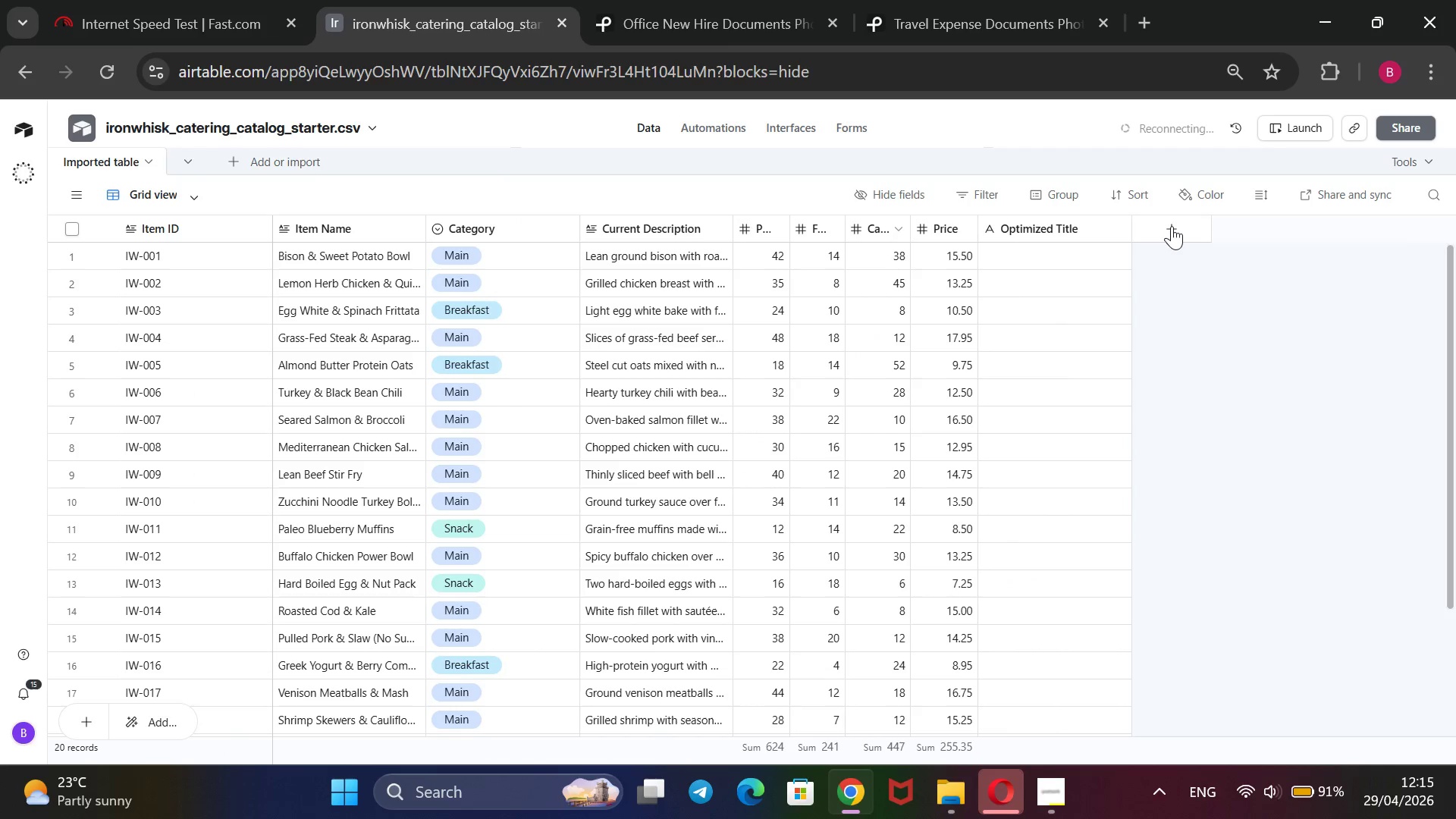 
mouse_move([1169, 243])
 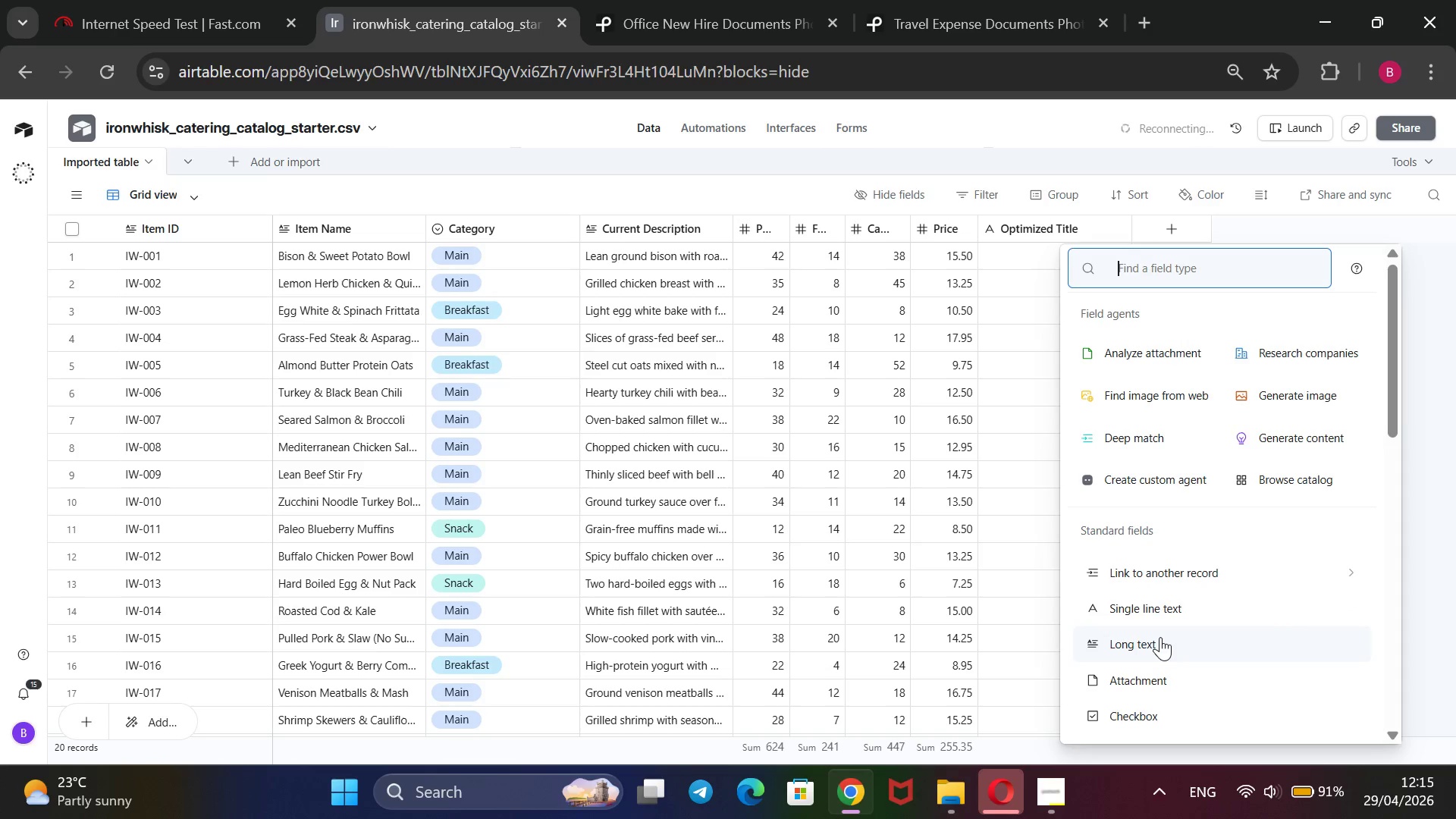 
left_click([1160, 637])
 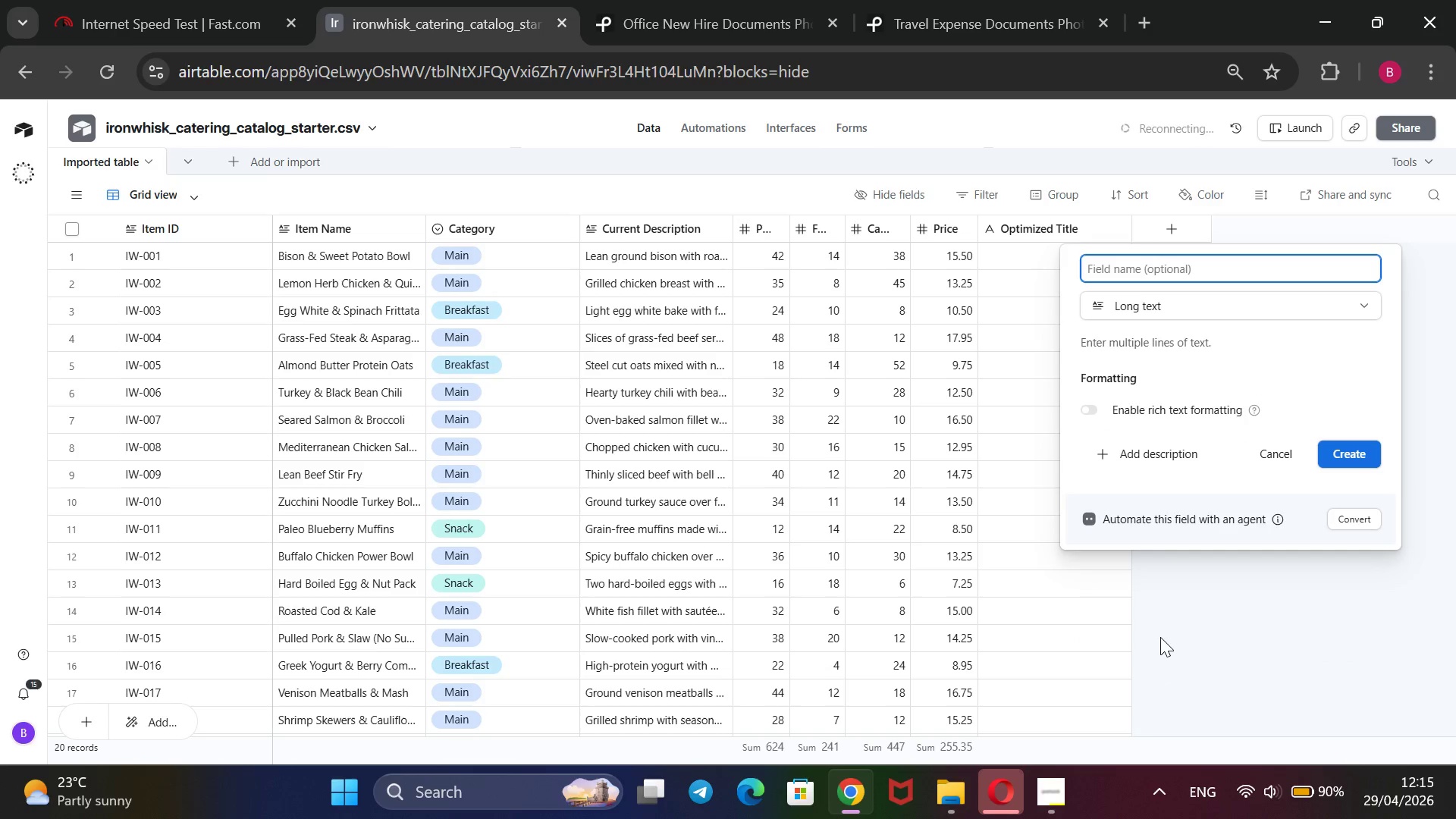 
wait(7.64)
 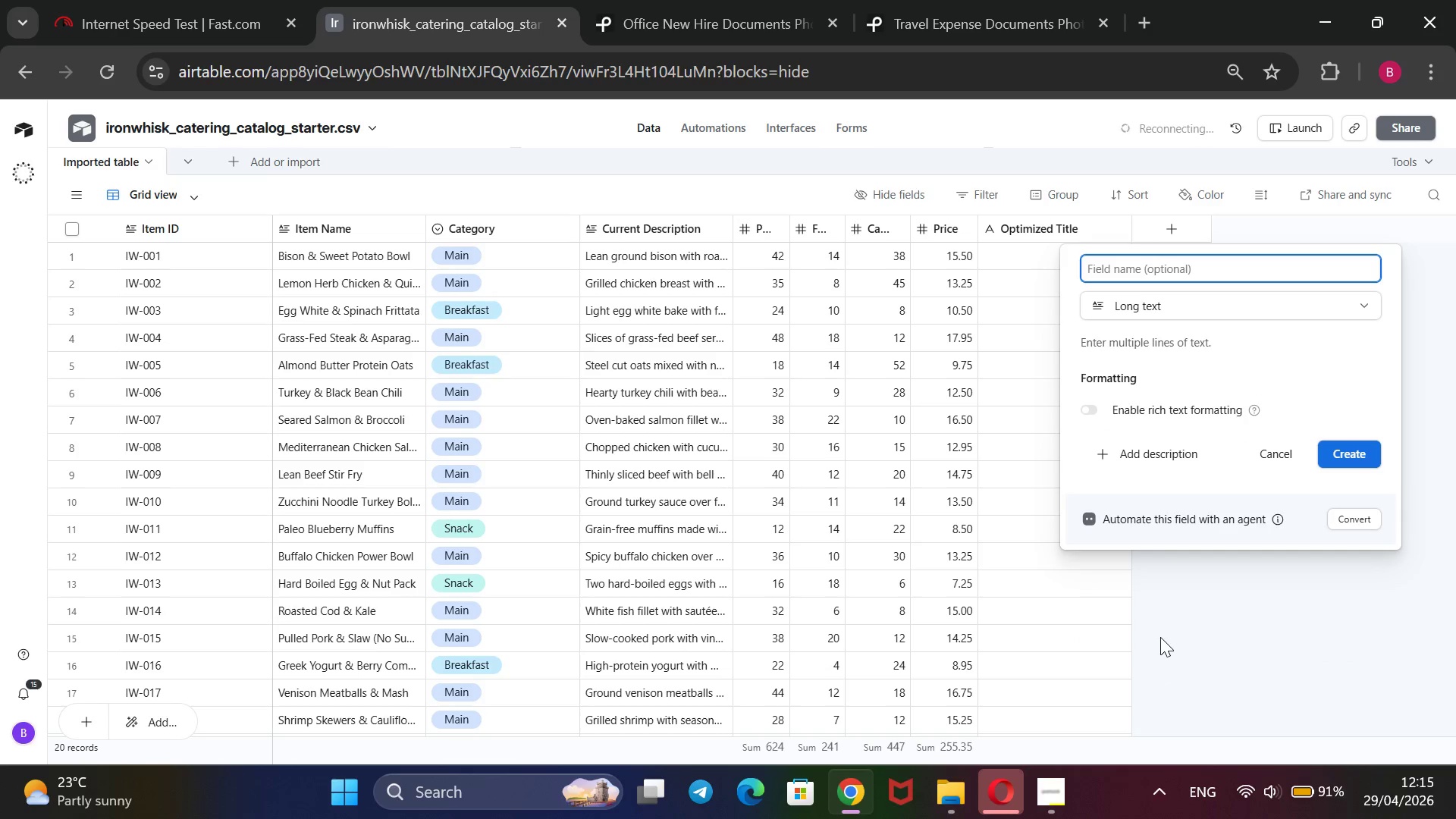 
type(Optimized Desa)
key(Backspace)
type(cription)
 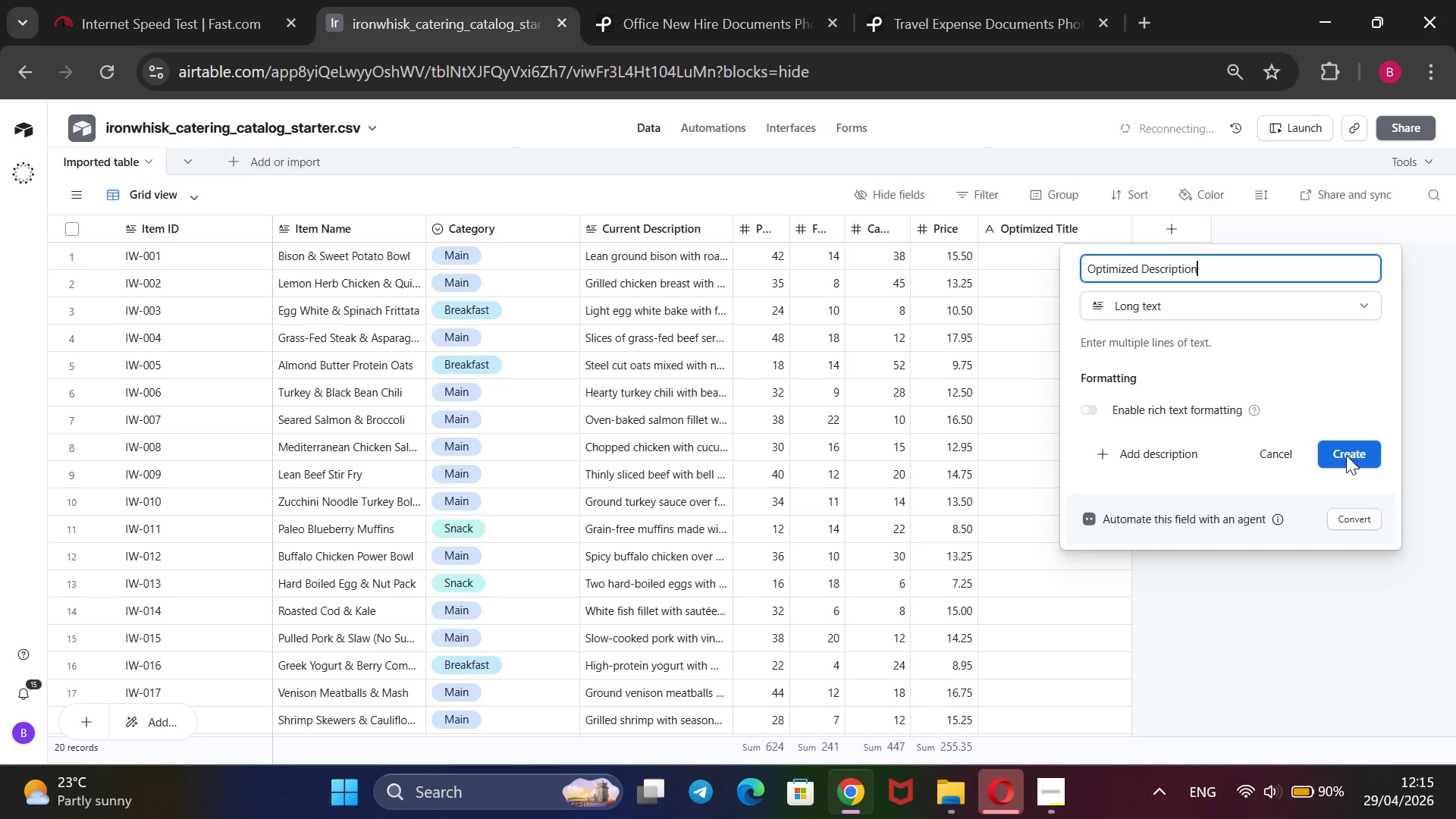 
left_click([1346, 456])
 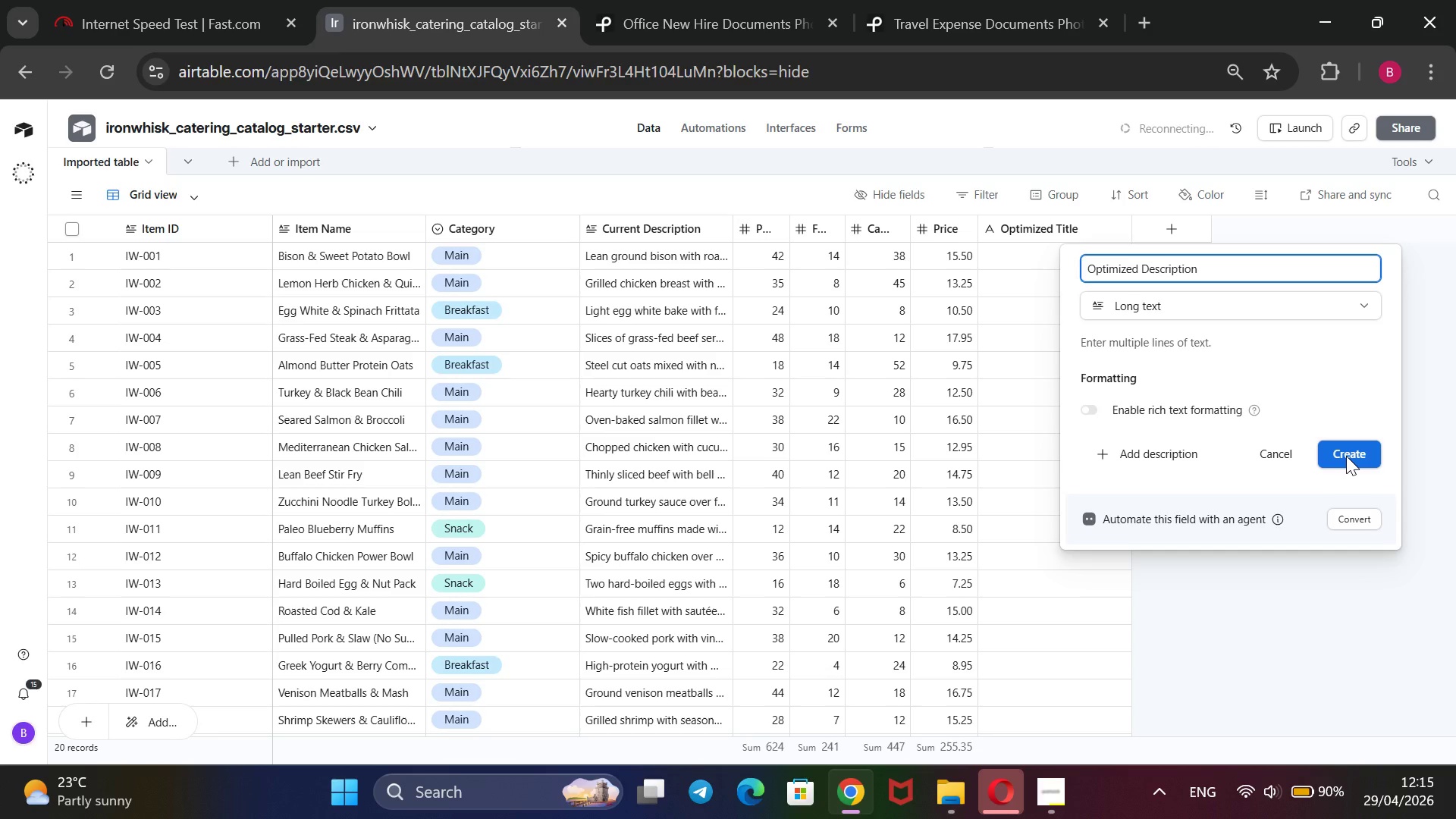 
wait(8.88)
 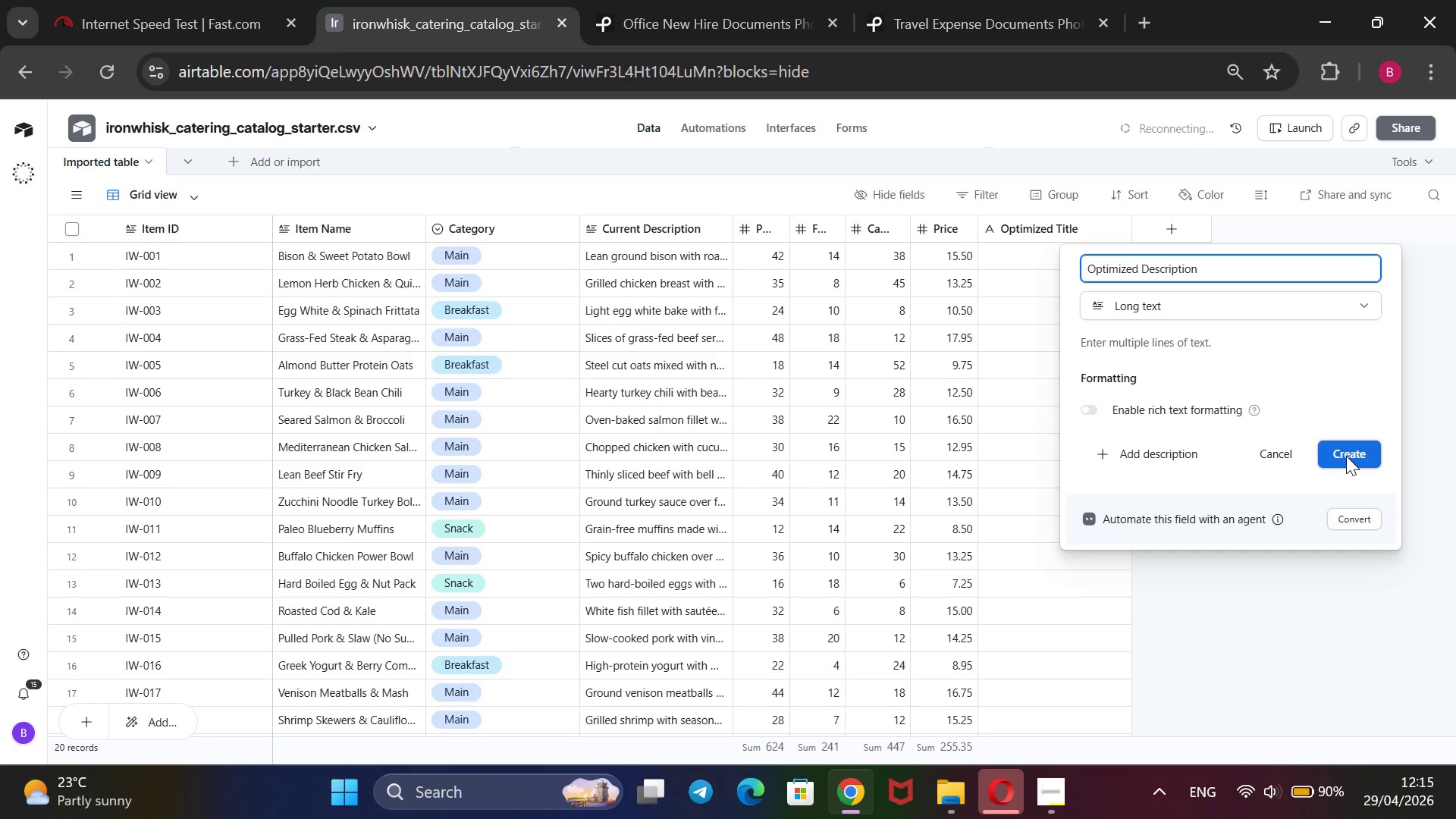 
left_click([1312, 228])
 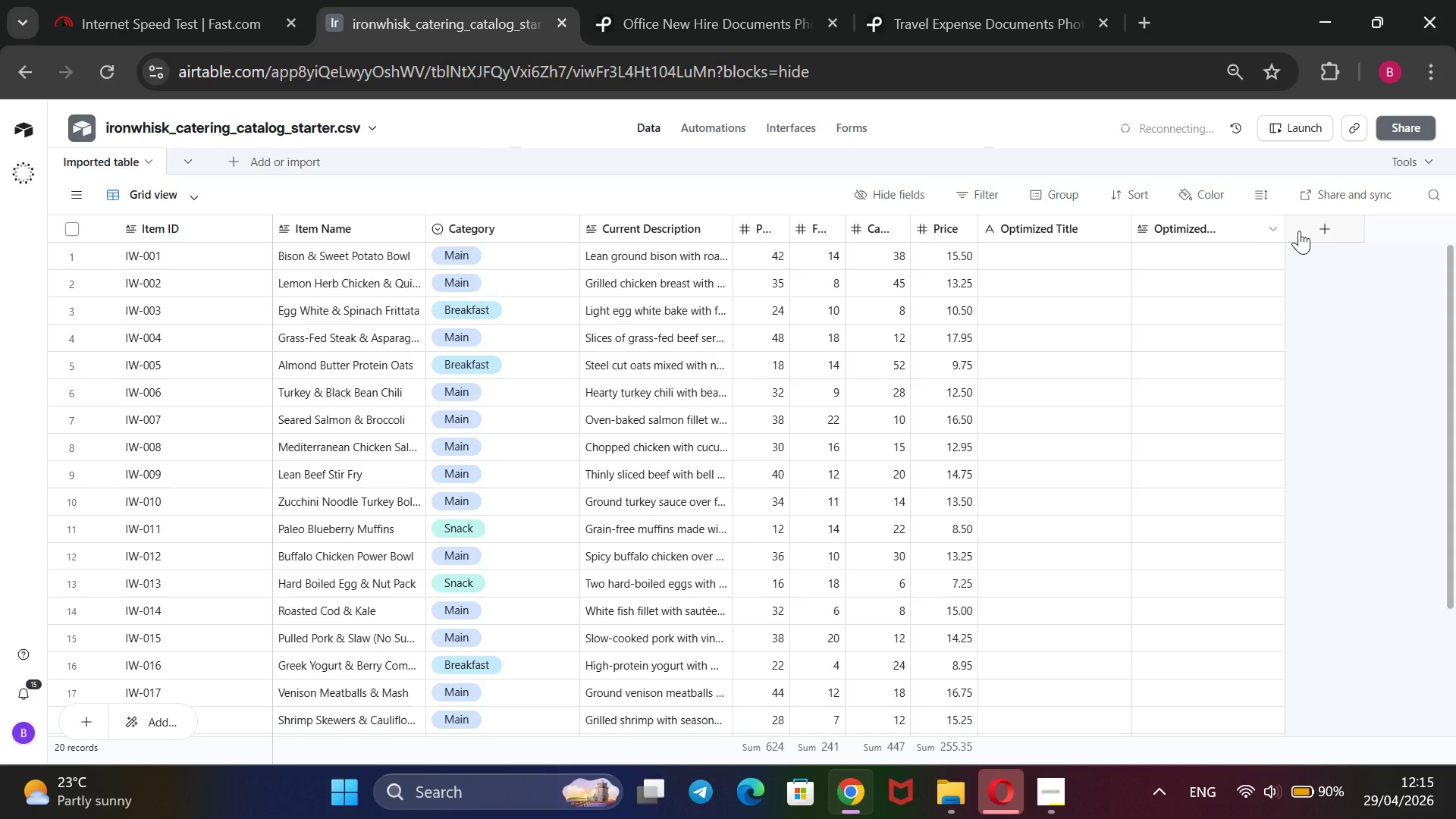 
mouse_move([1279, 249])
 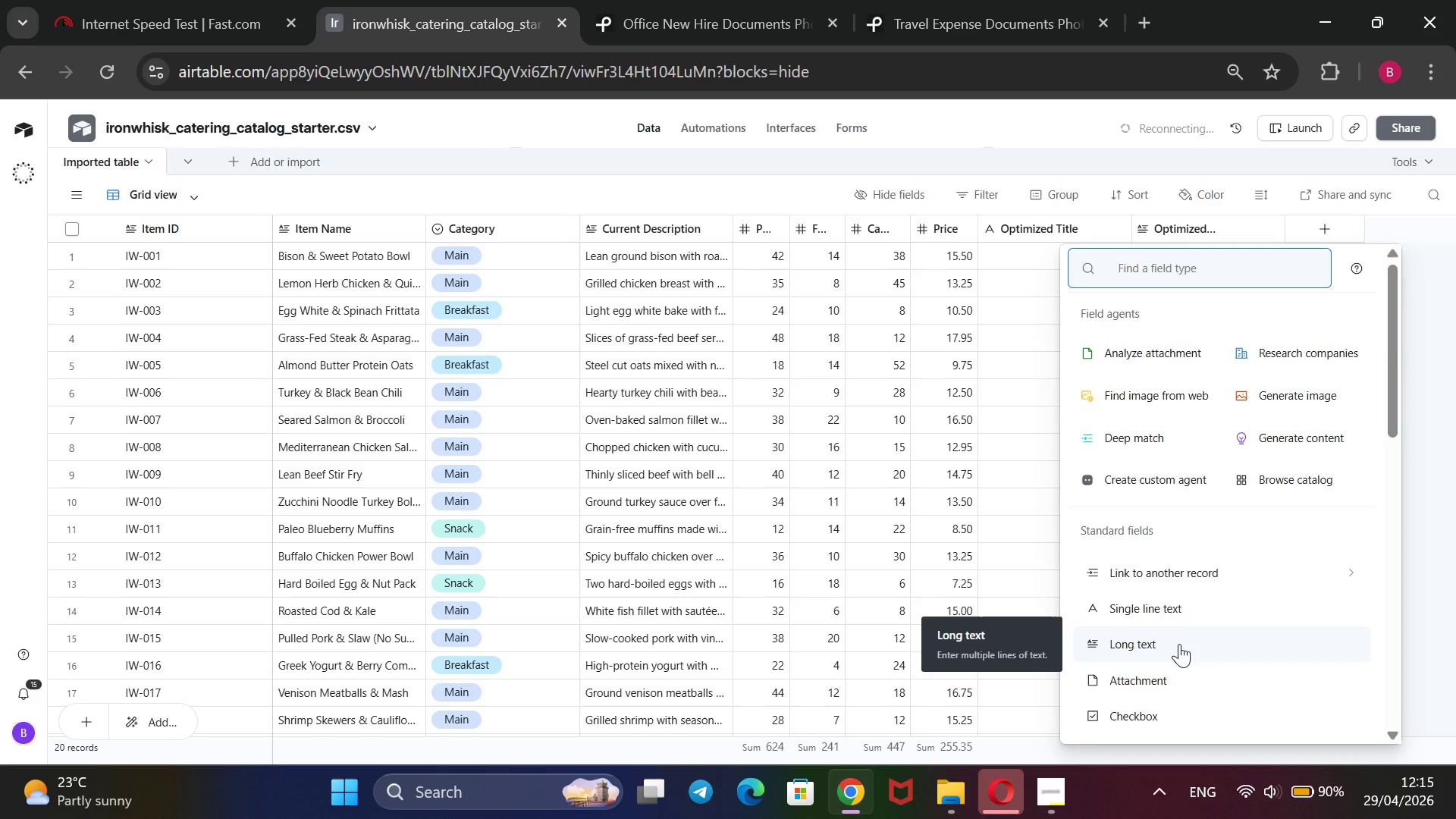 
wait(7.55)
 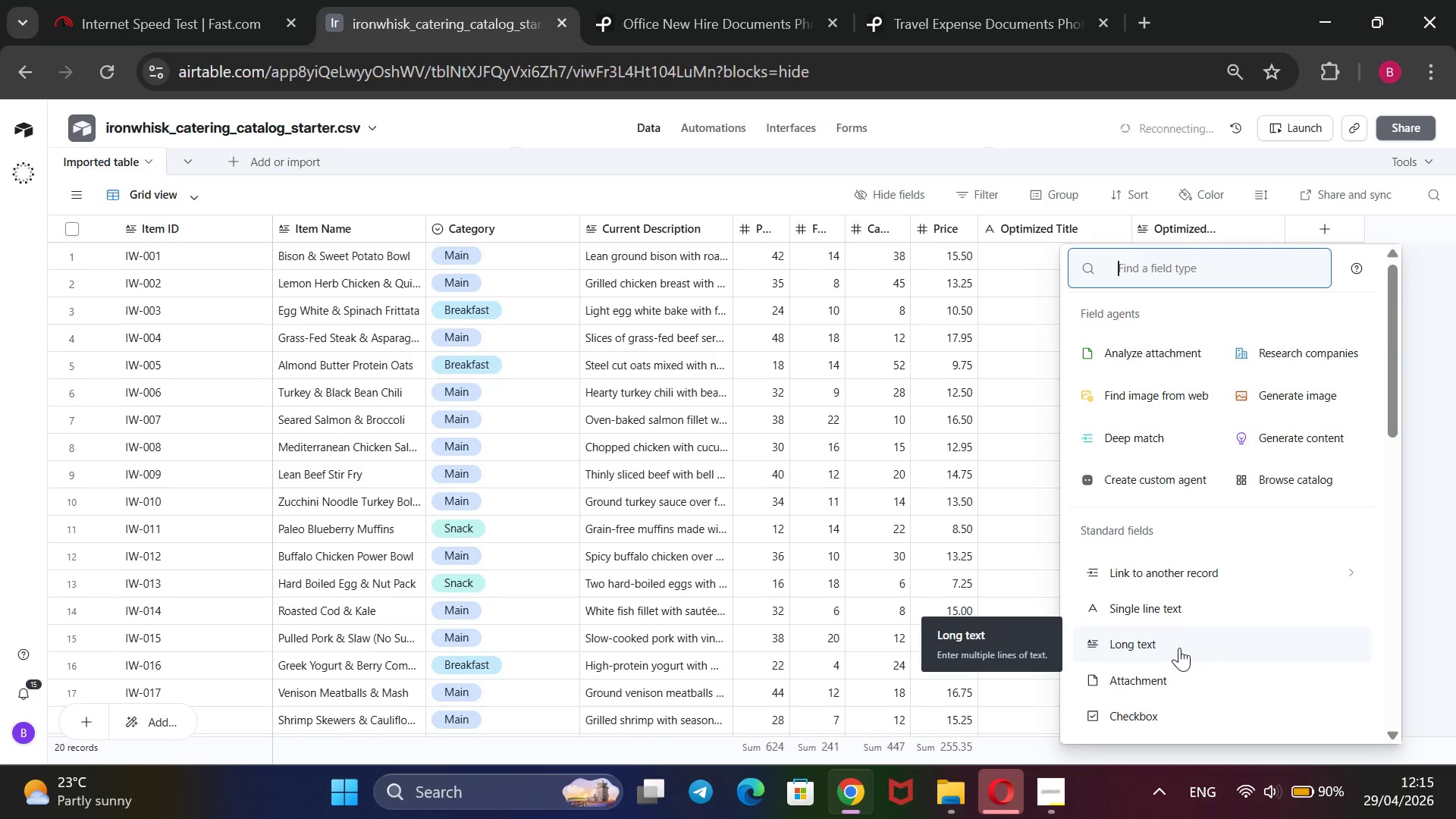 
mouse_move([1182, 591])
 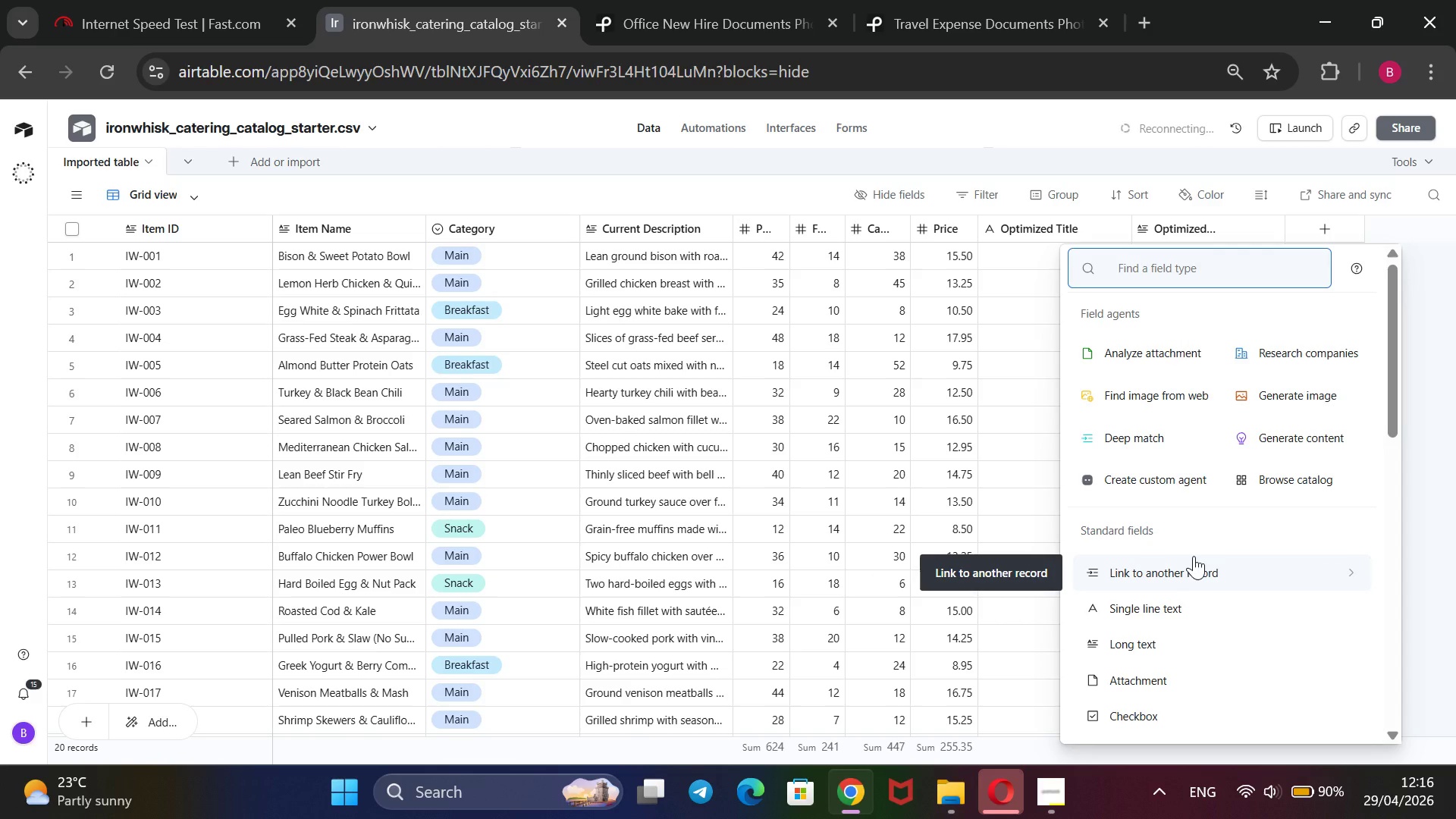 
wait(12.66)
 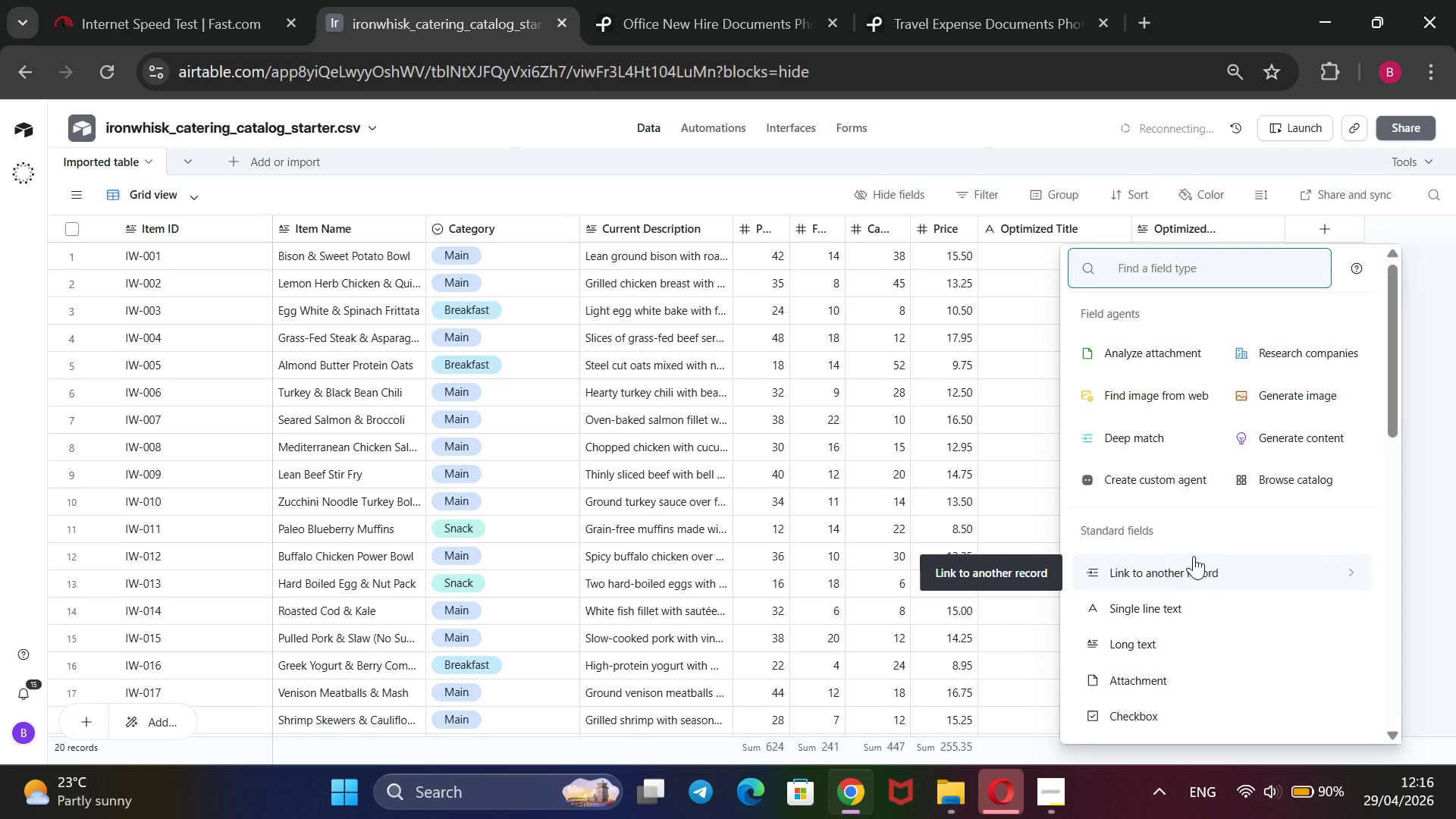 
key(CapsLock)
 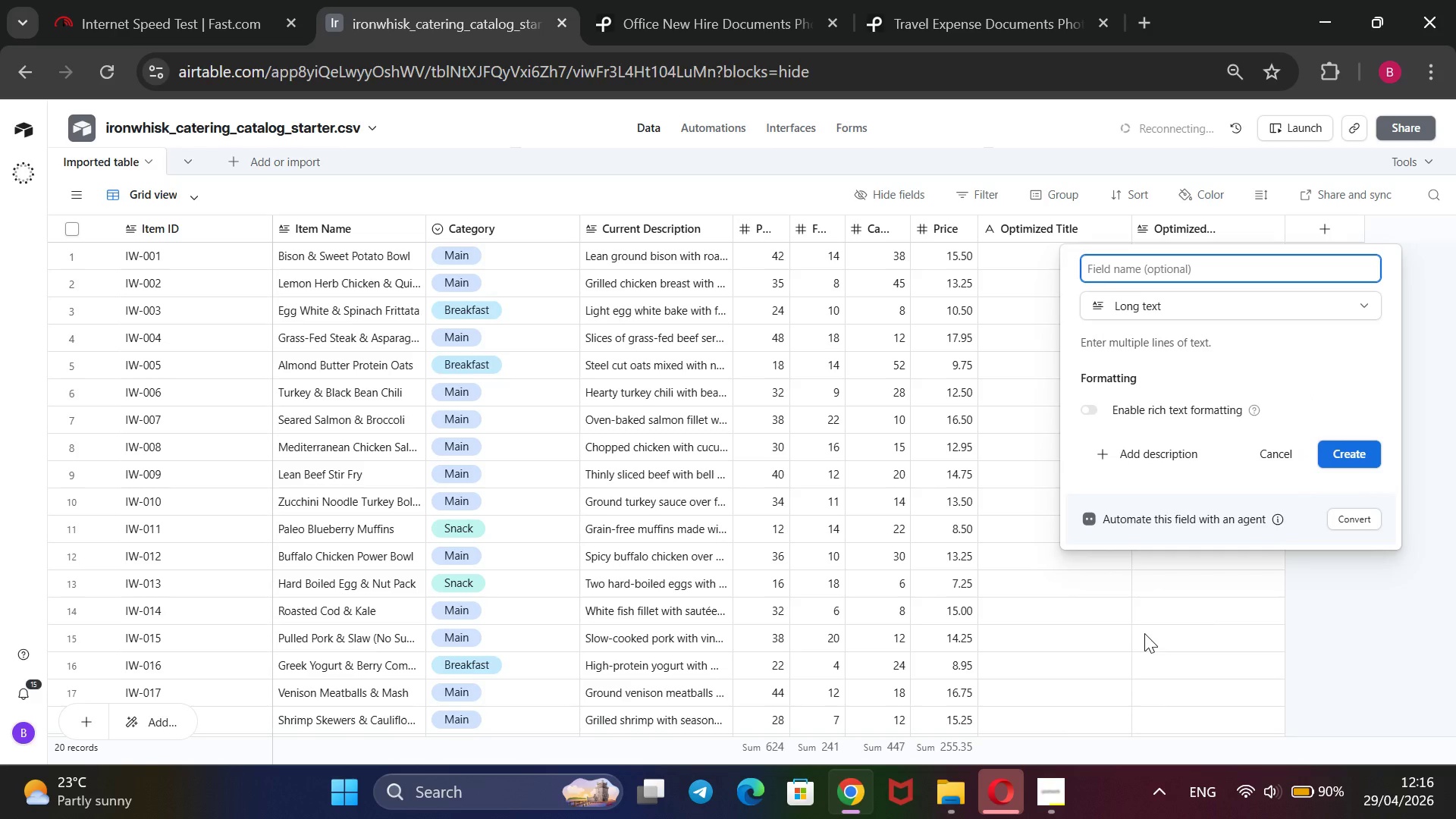 
key(S)
 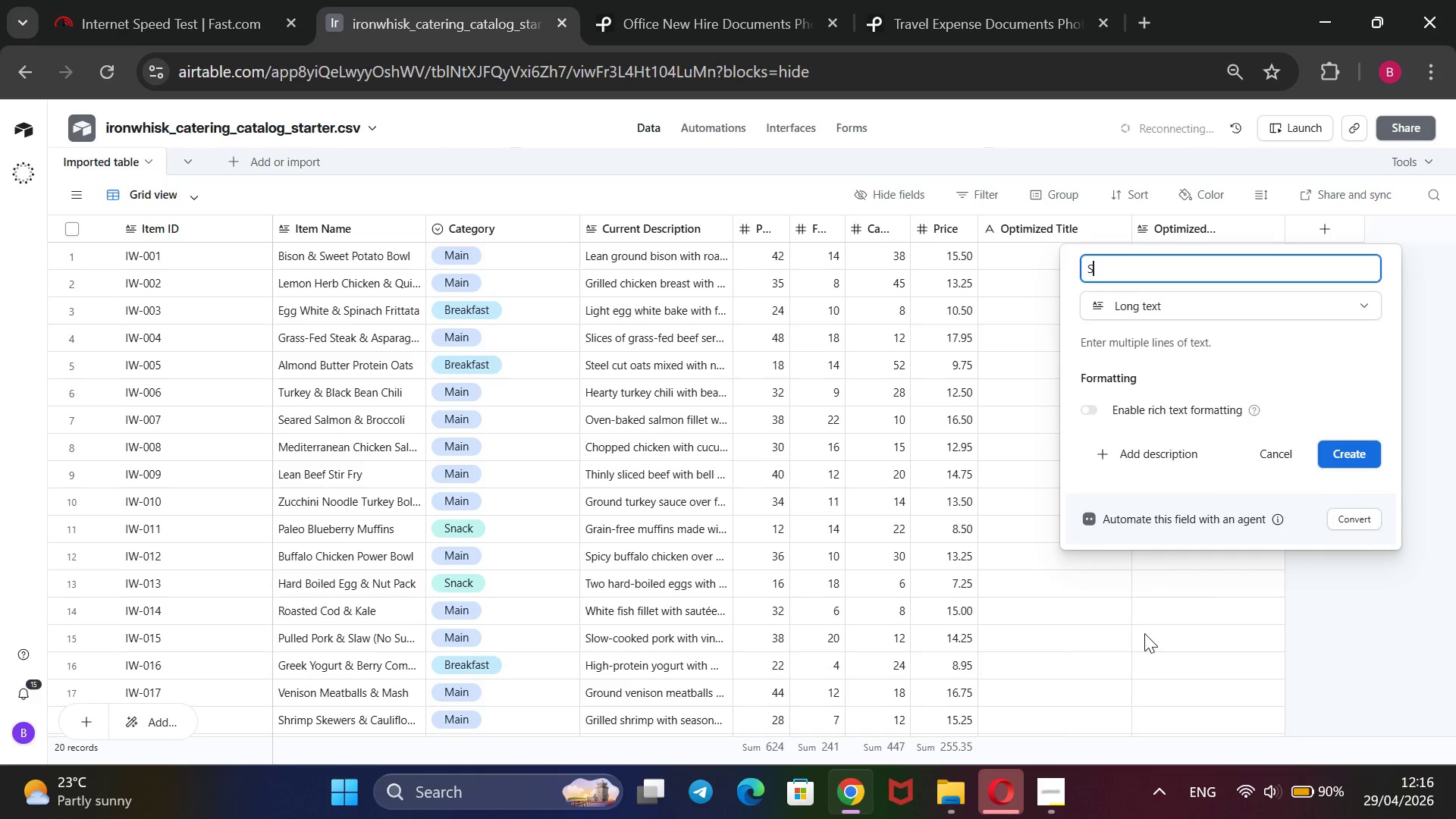 
key(CapsLock)
 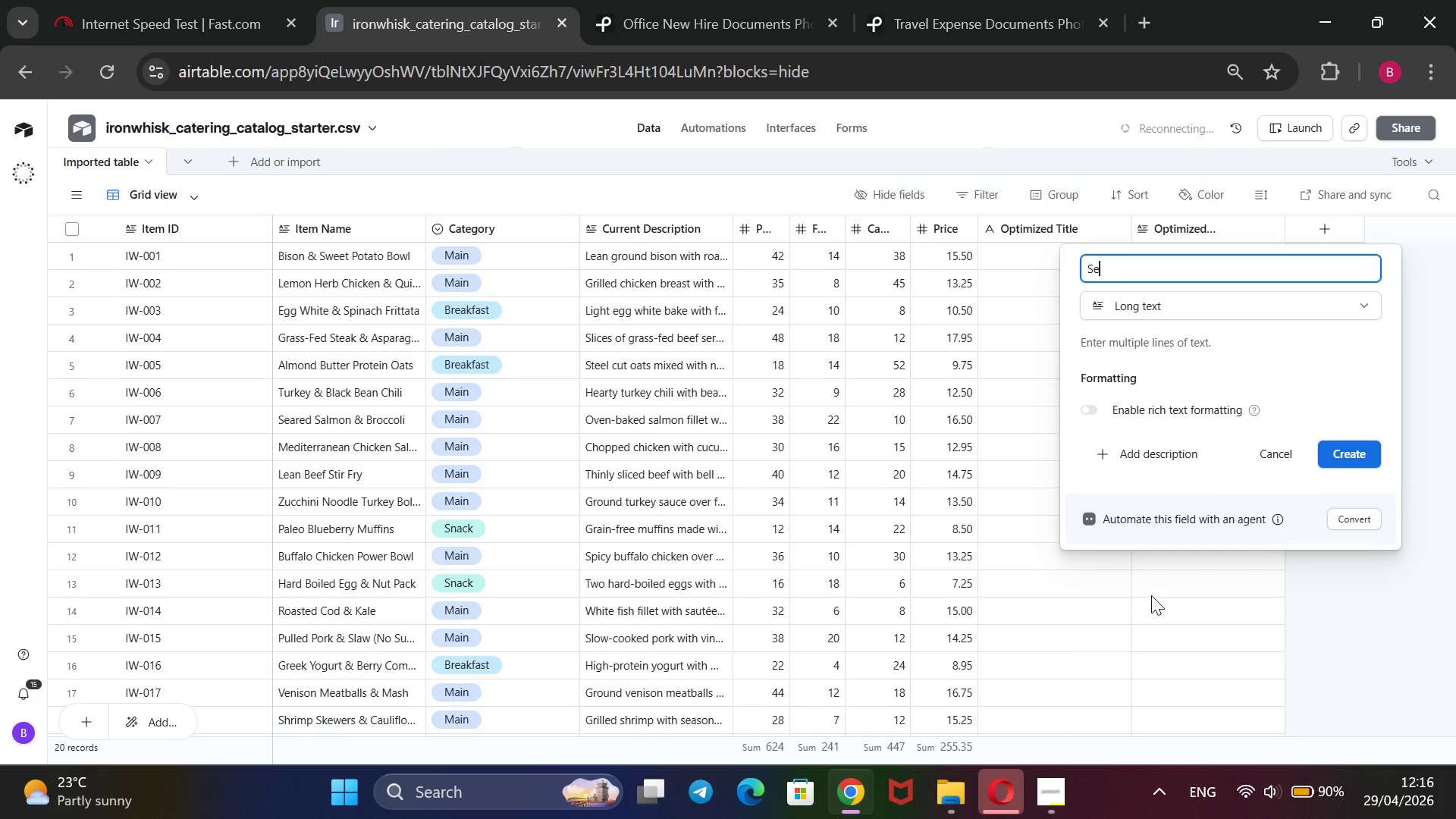 
type(earch Tg)
key(Backspace)
type(ags)
 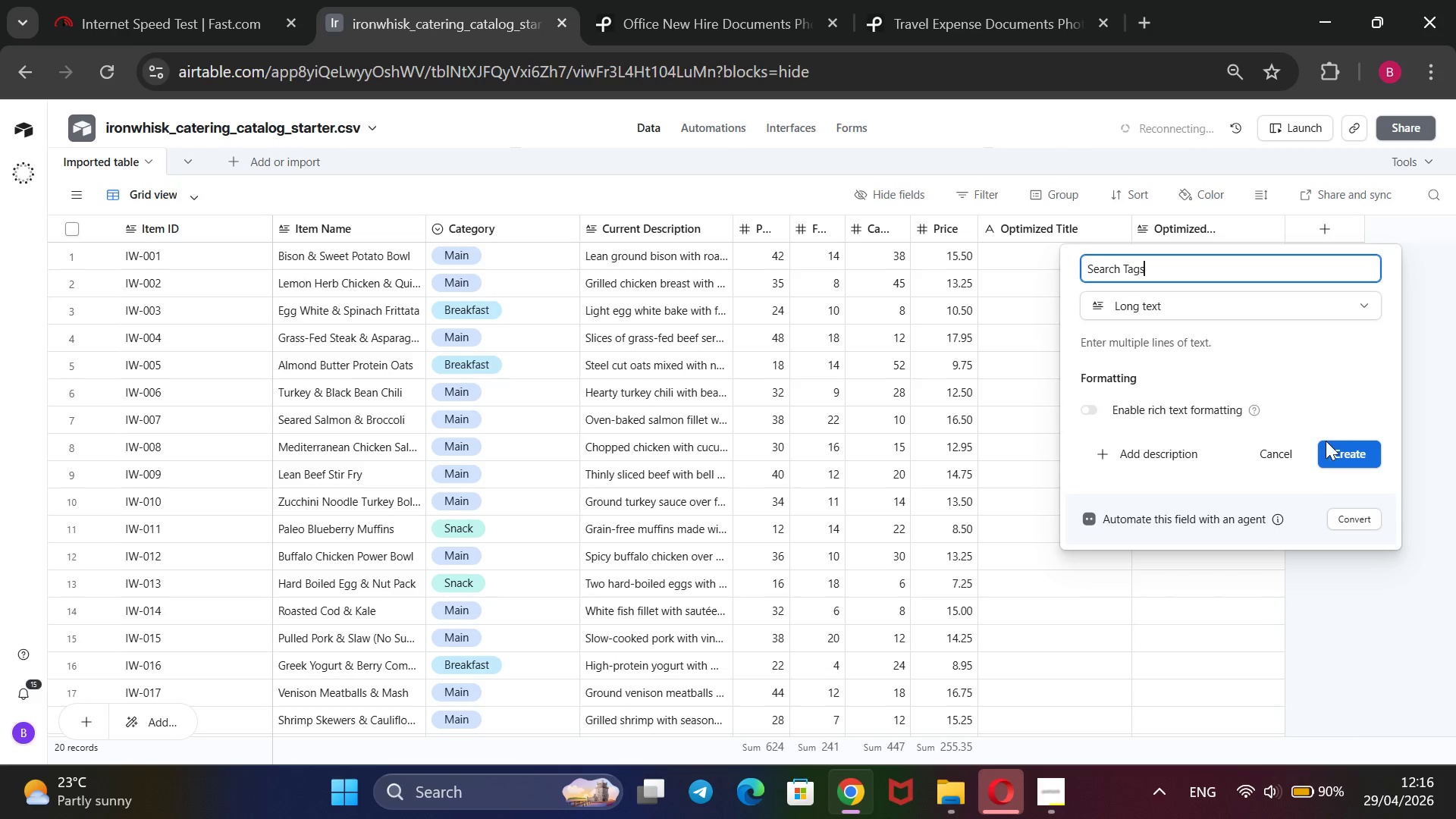 
left_click([1329, 453])
 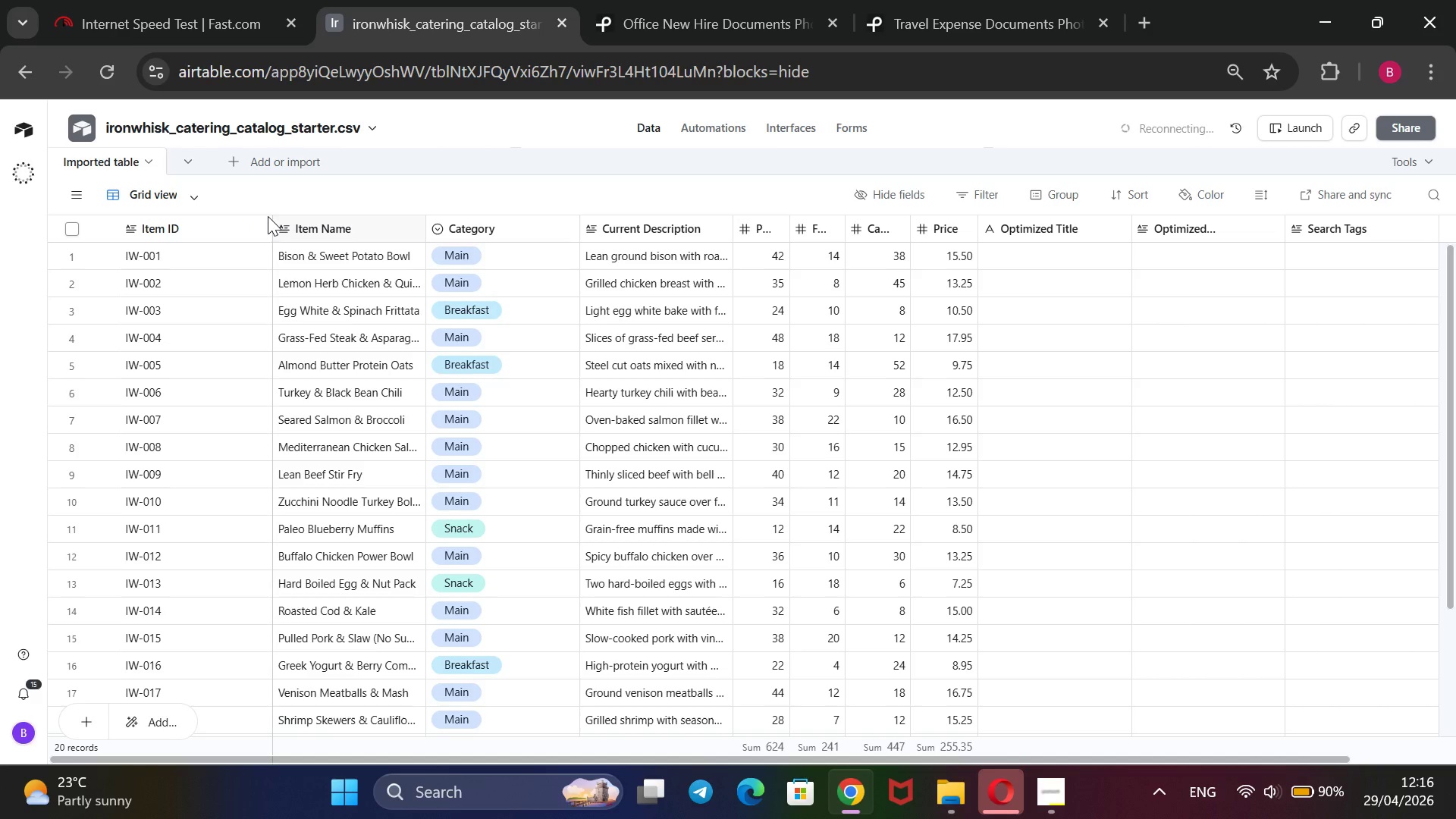 
wait(18.2)
 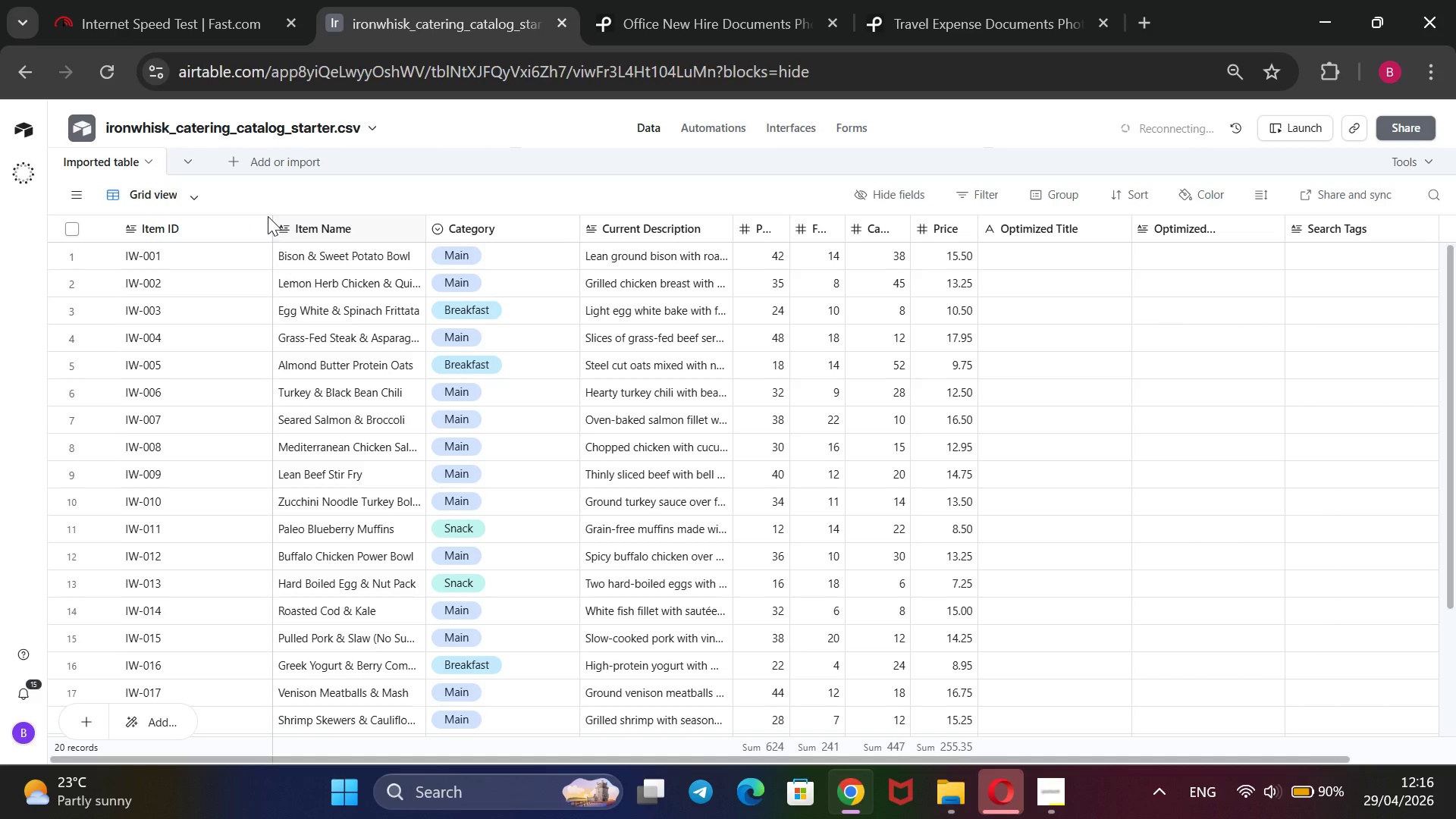 
left_click_drag(start_coordinate=[266, 224], to_coordinate=[138, 231])
 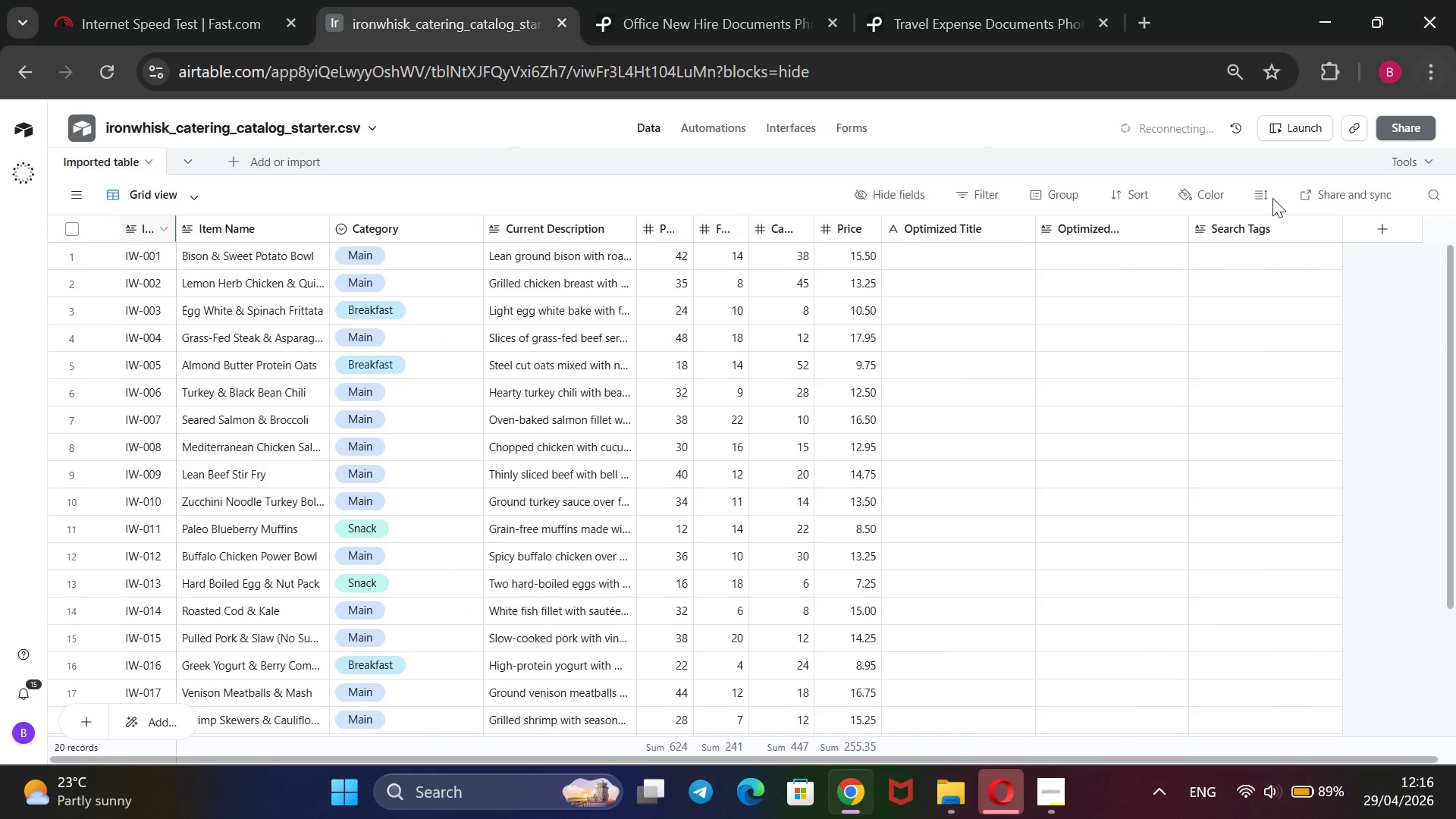 
left_click([1385, 237])
 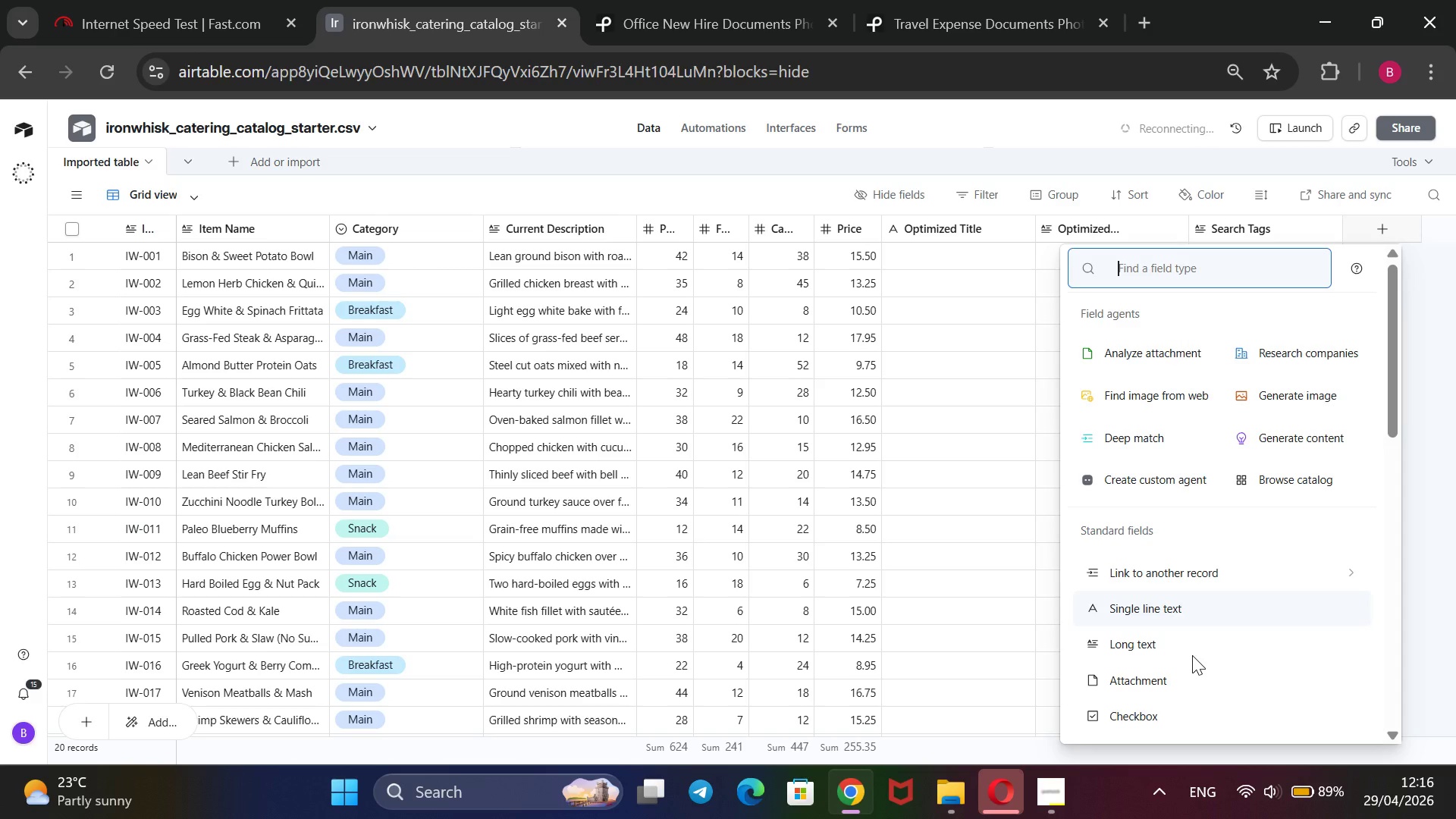 
wait(6.52)
 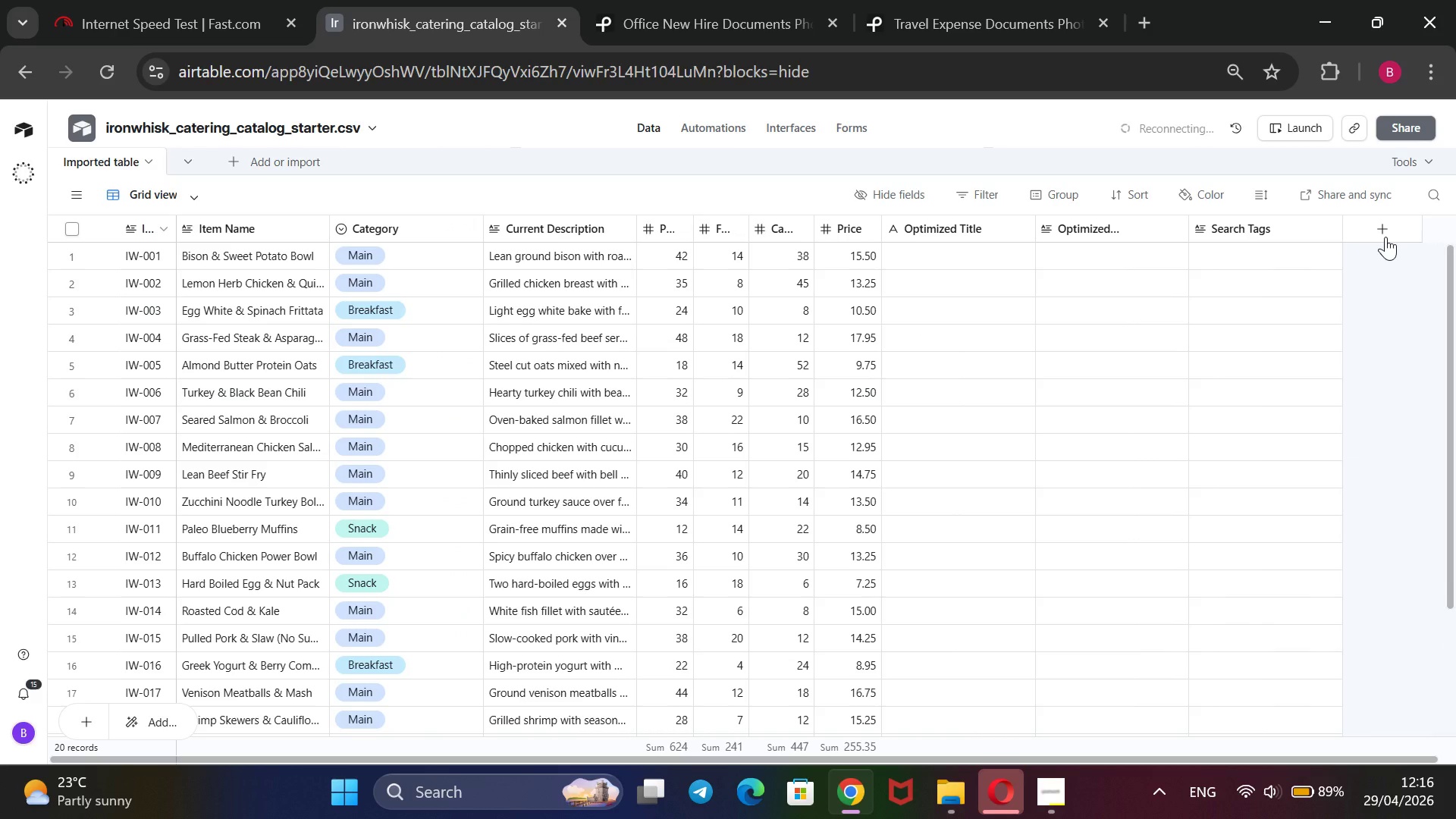 
left_click([1163, 646])
 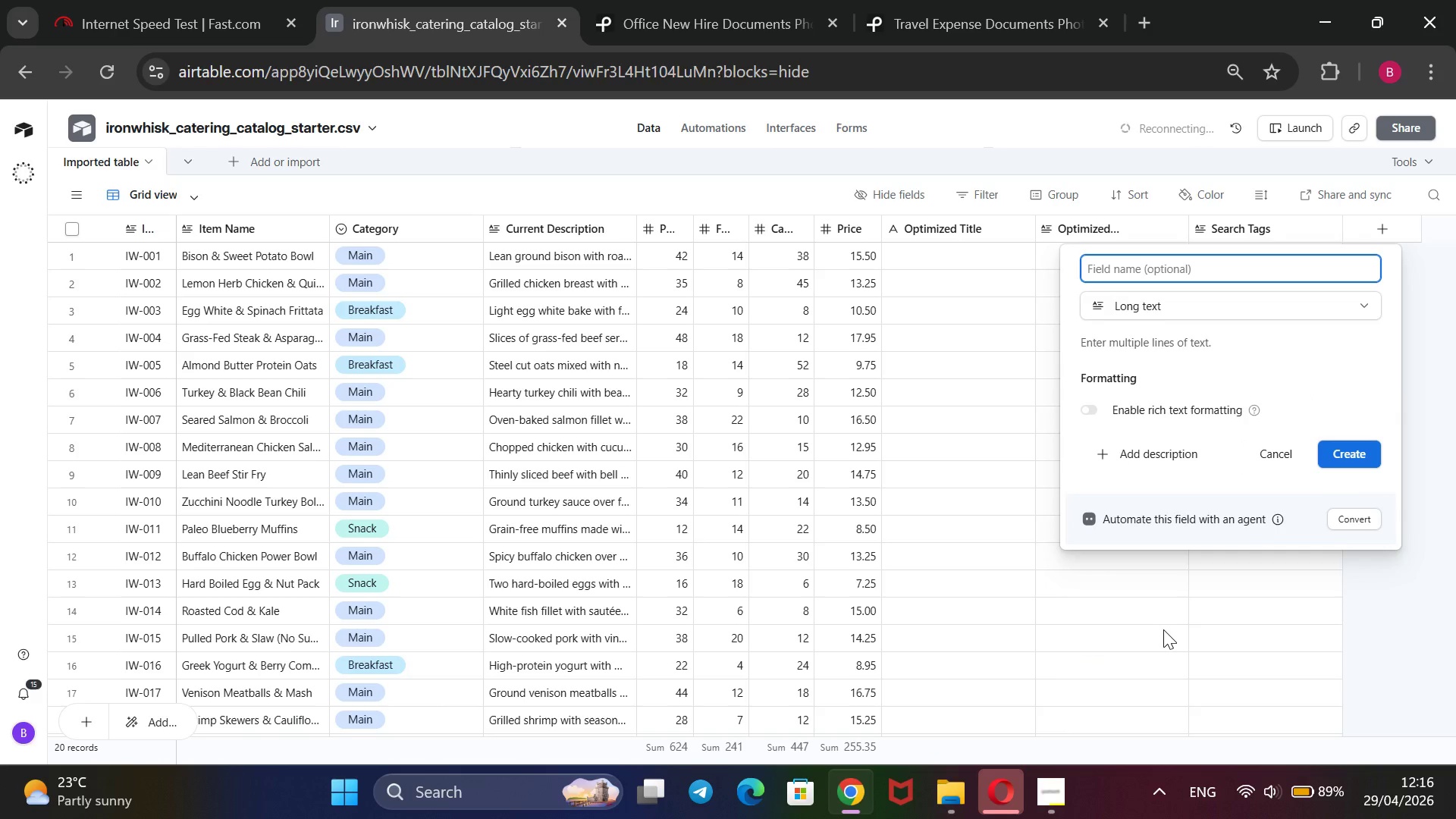 
type(l)
key(Backspace)
type(Alt Text)
 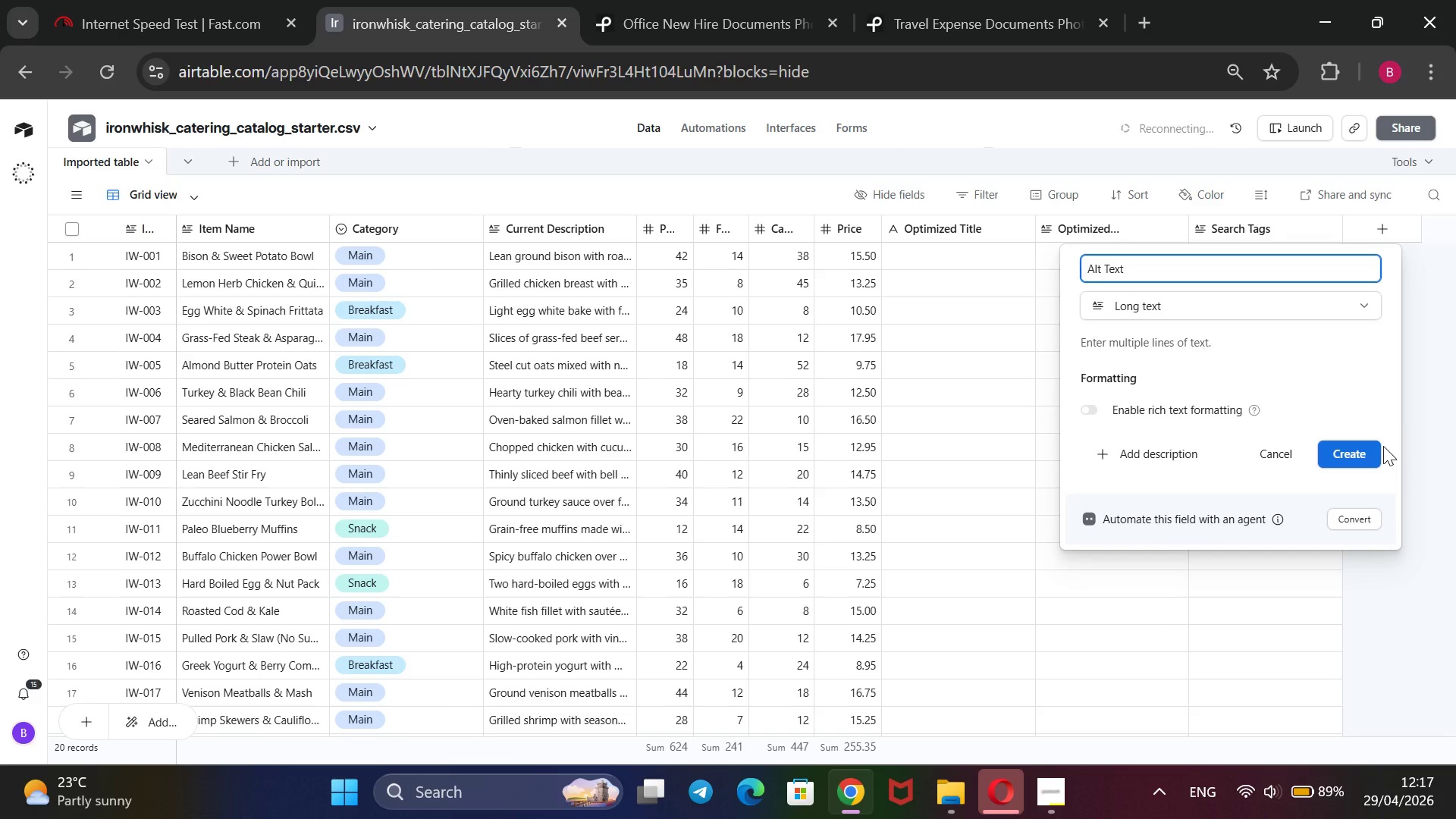 
left_click([1354, 453])
 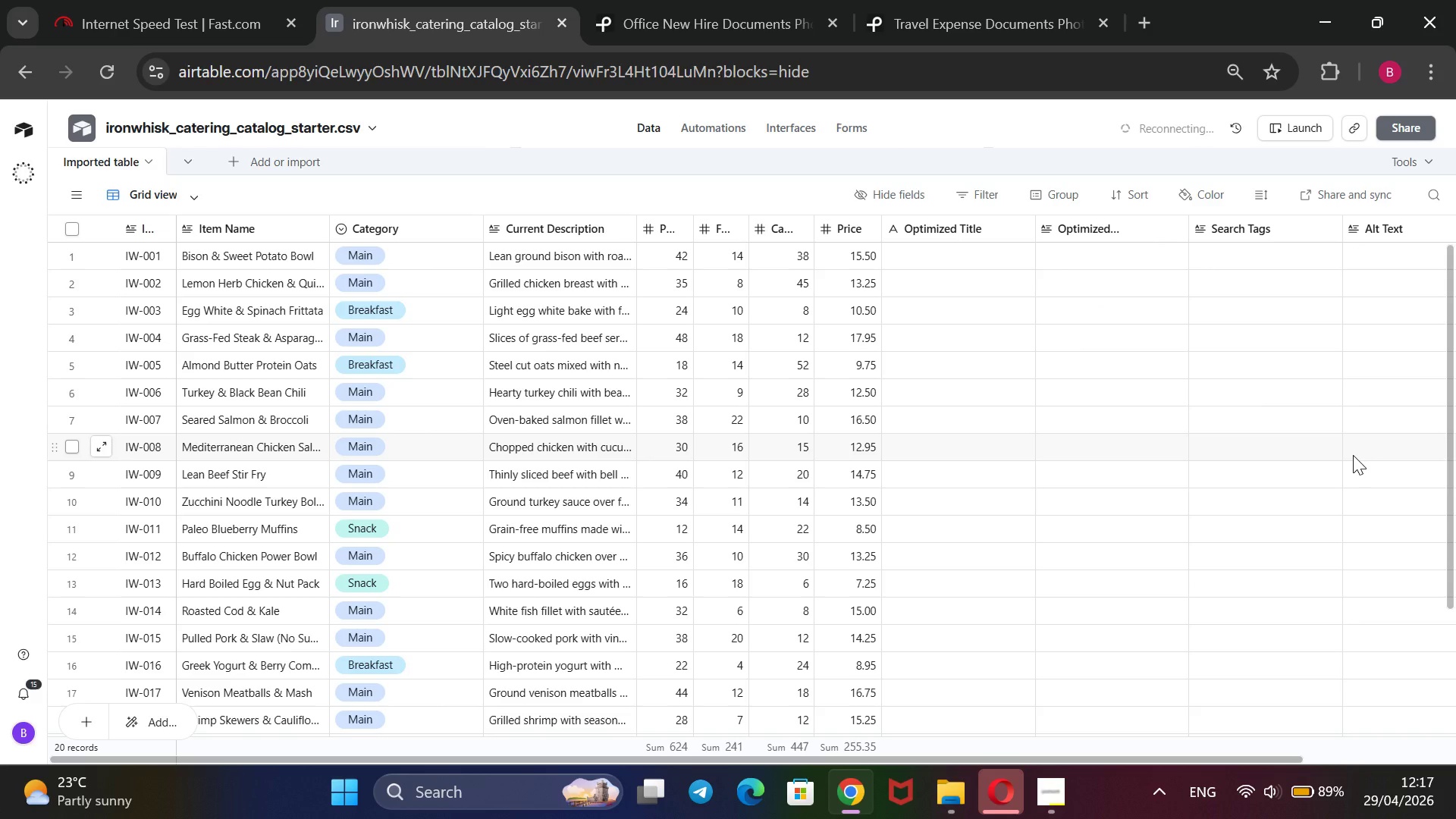 
wait(10.73)
 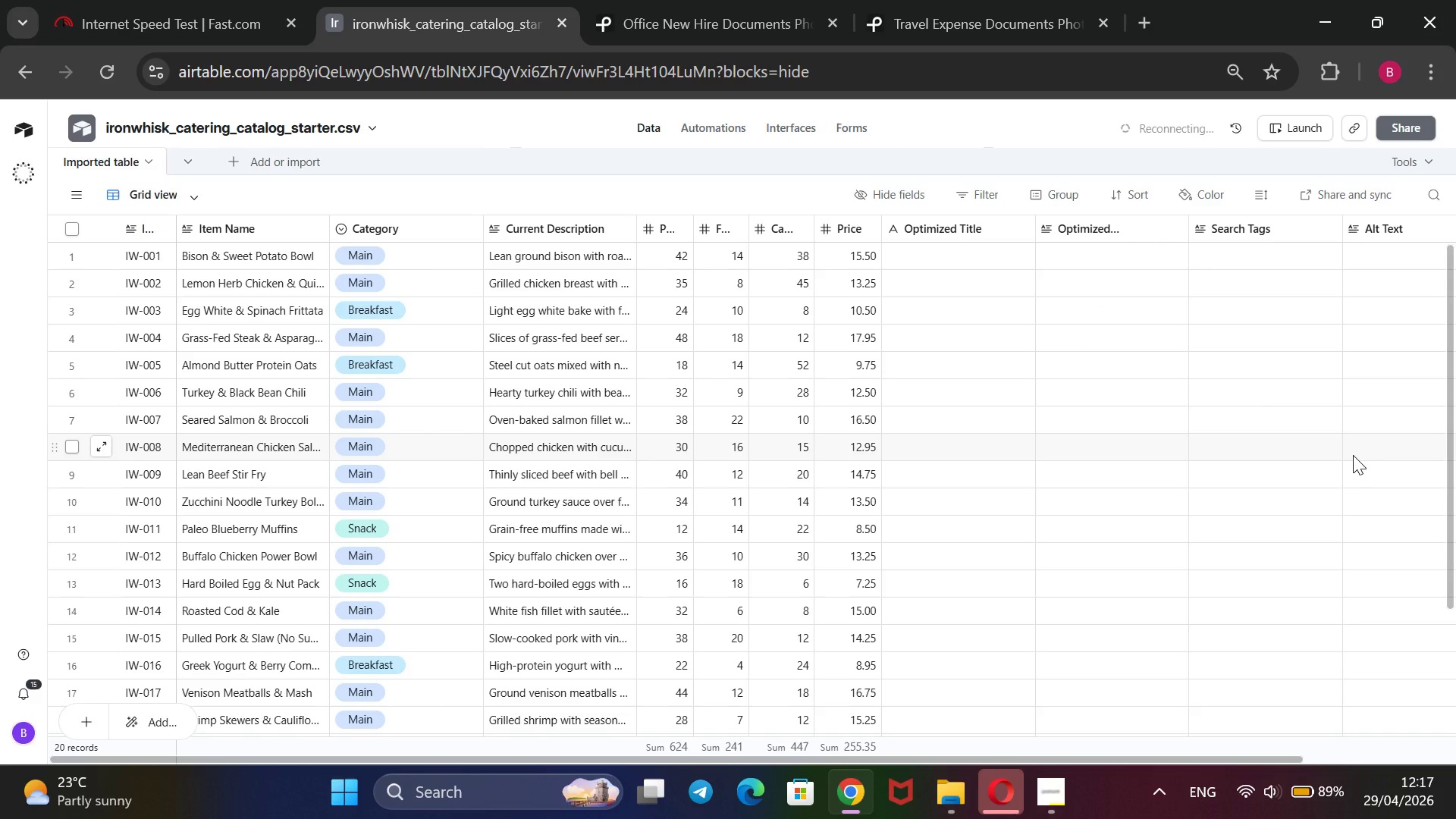 
left_click([930, 259])
 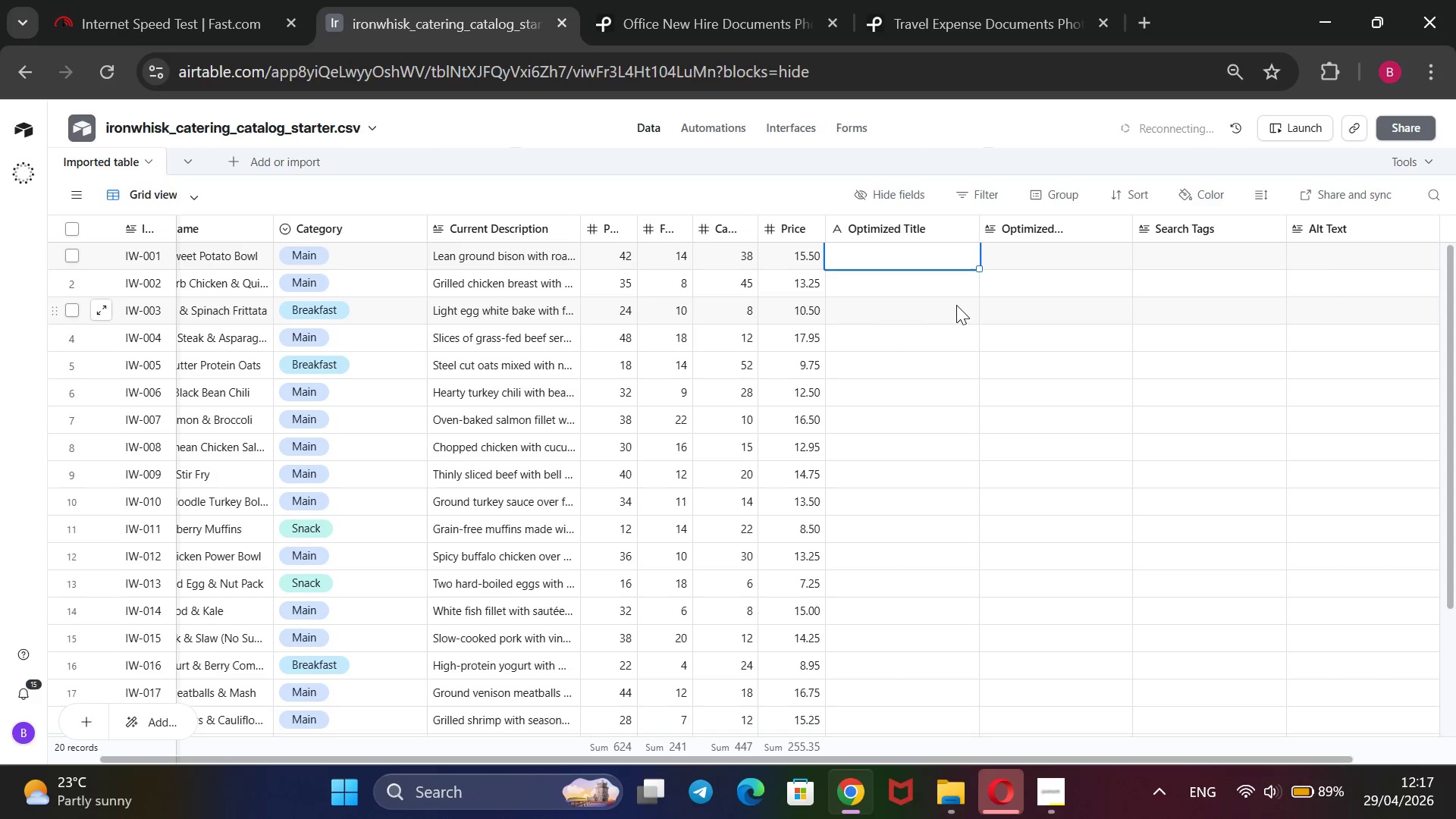 
wait(17.97)
 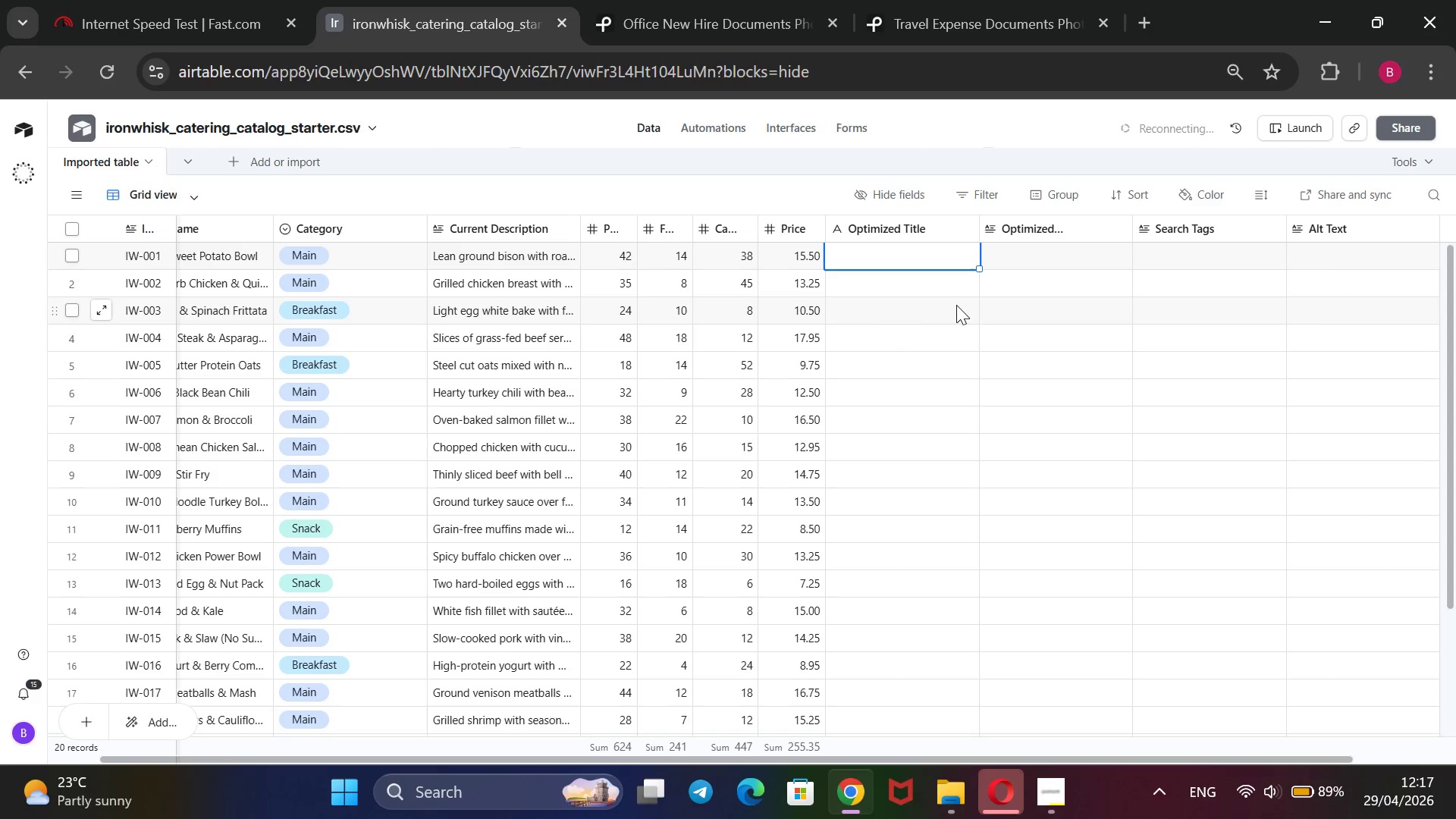 
left_click([1040, 797])